 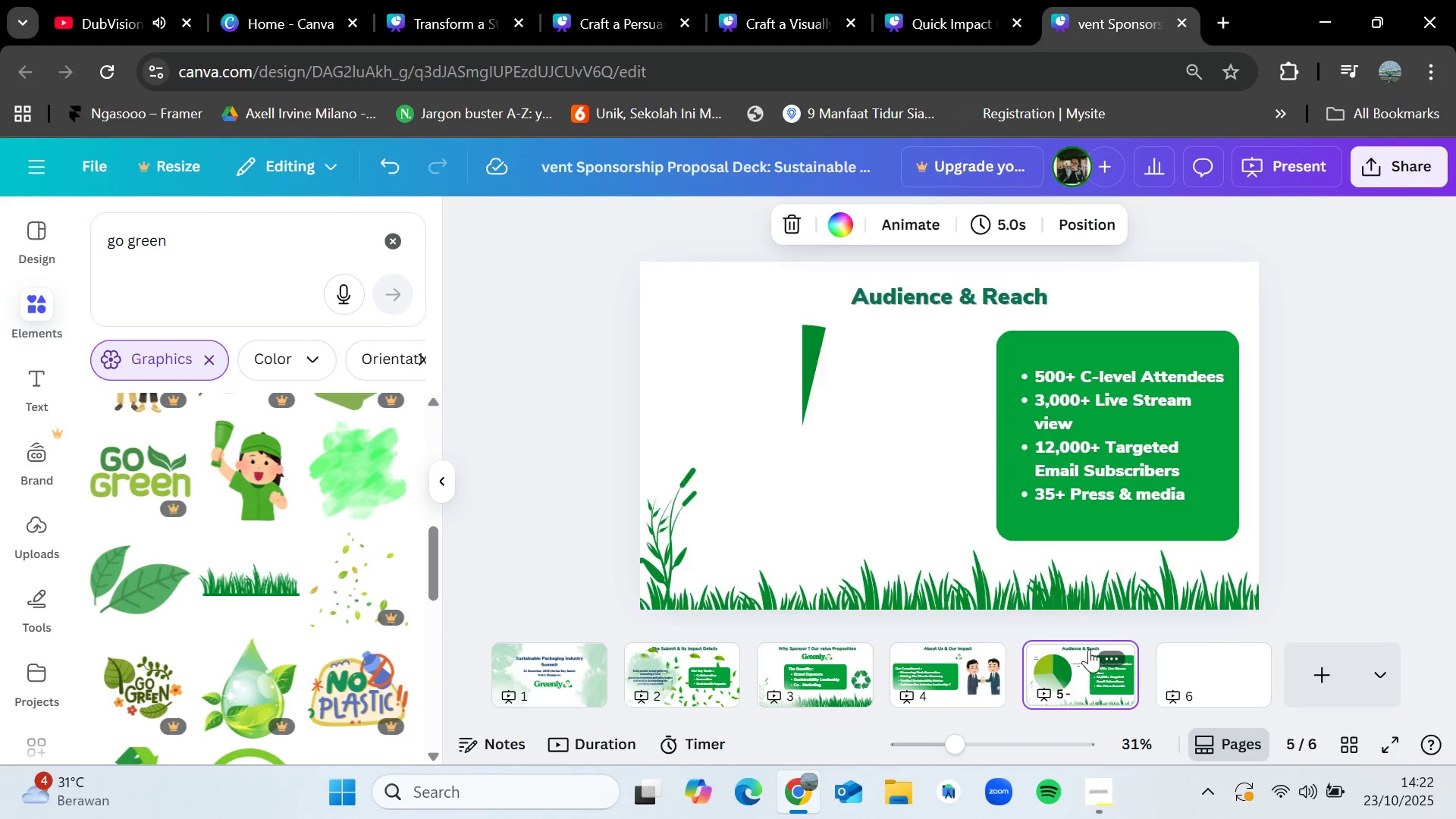 
left_click([991, 303])
 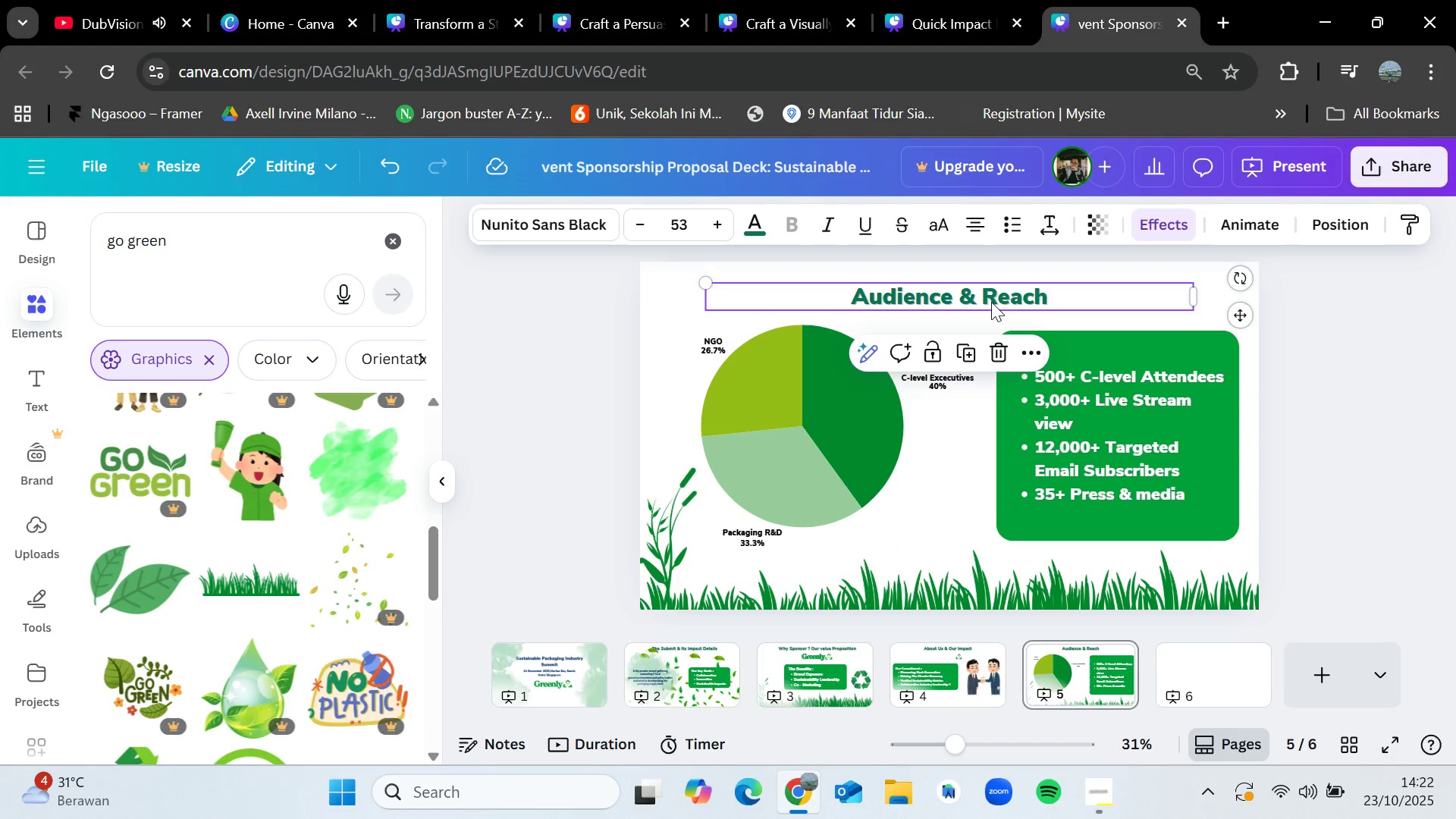 
key(Control+C)
 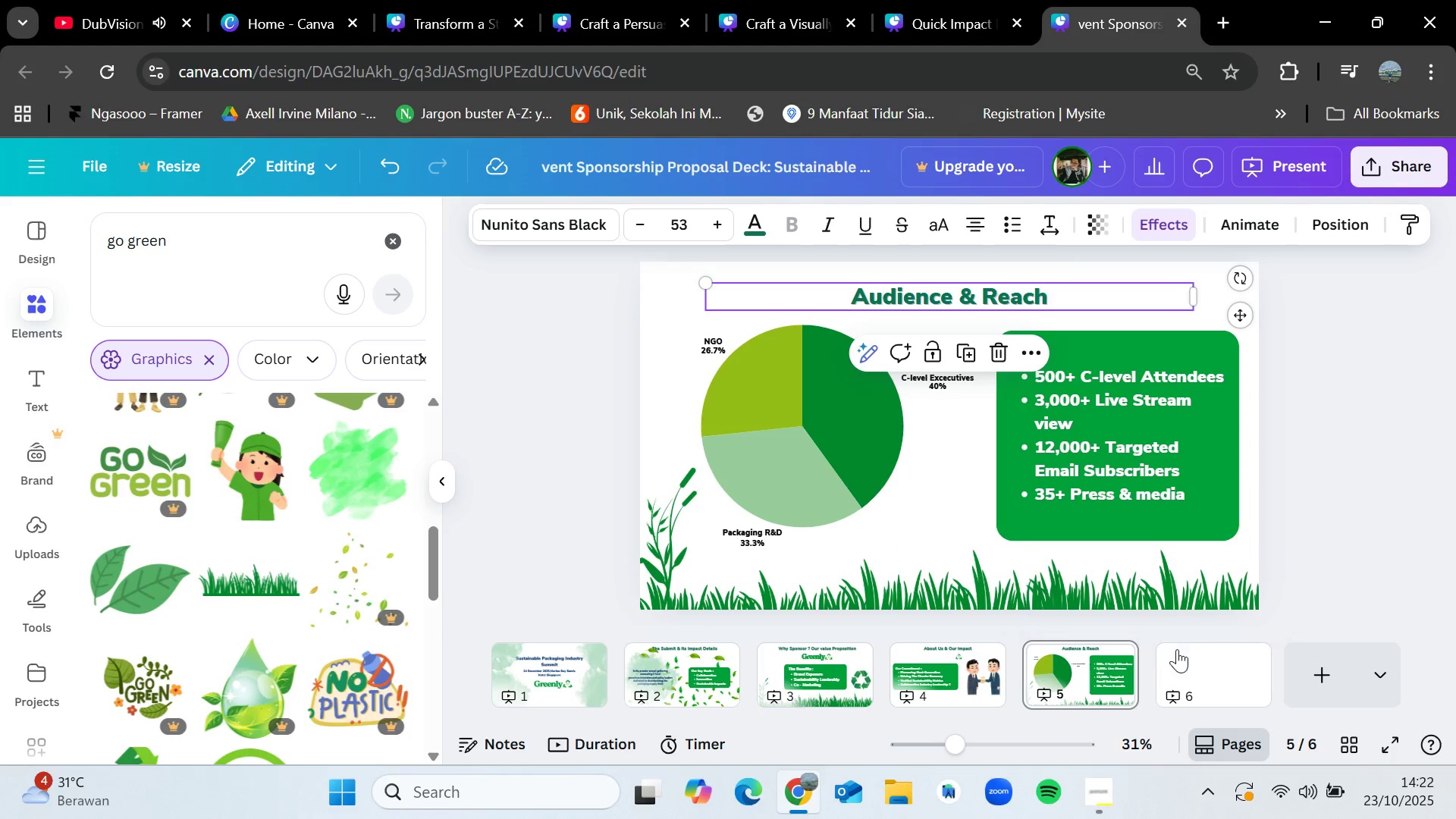 
left_click([1197, 696])
 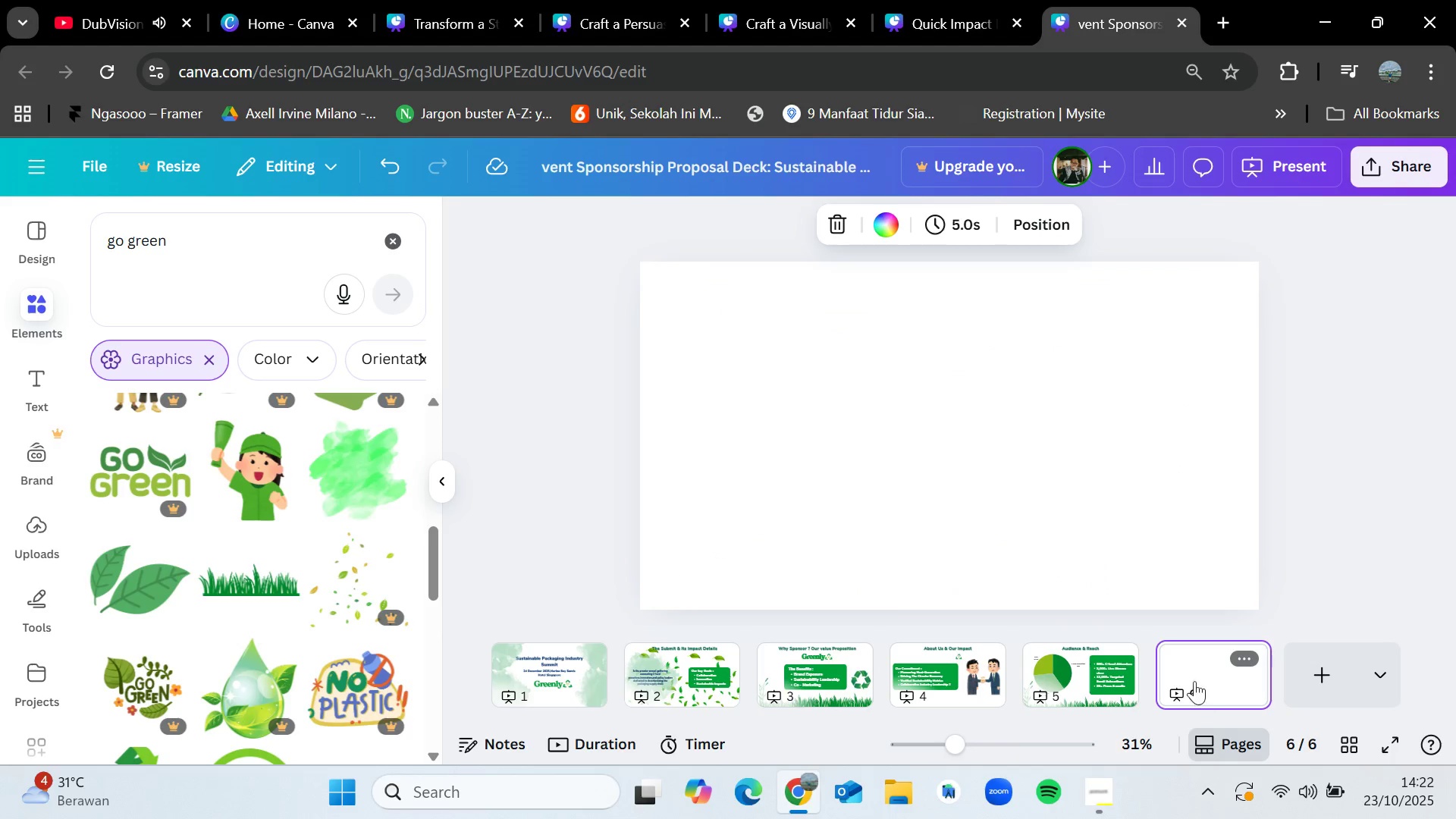 
key(Control+V)
 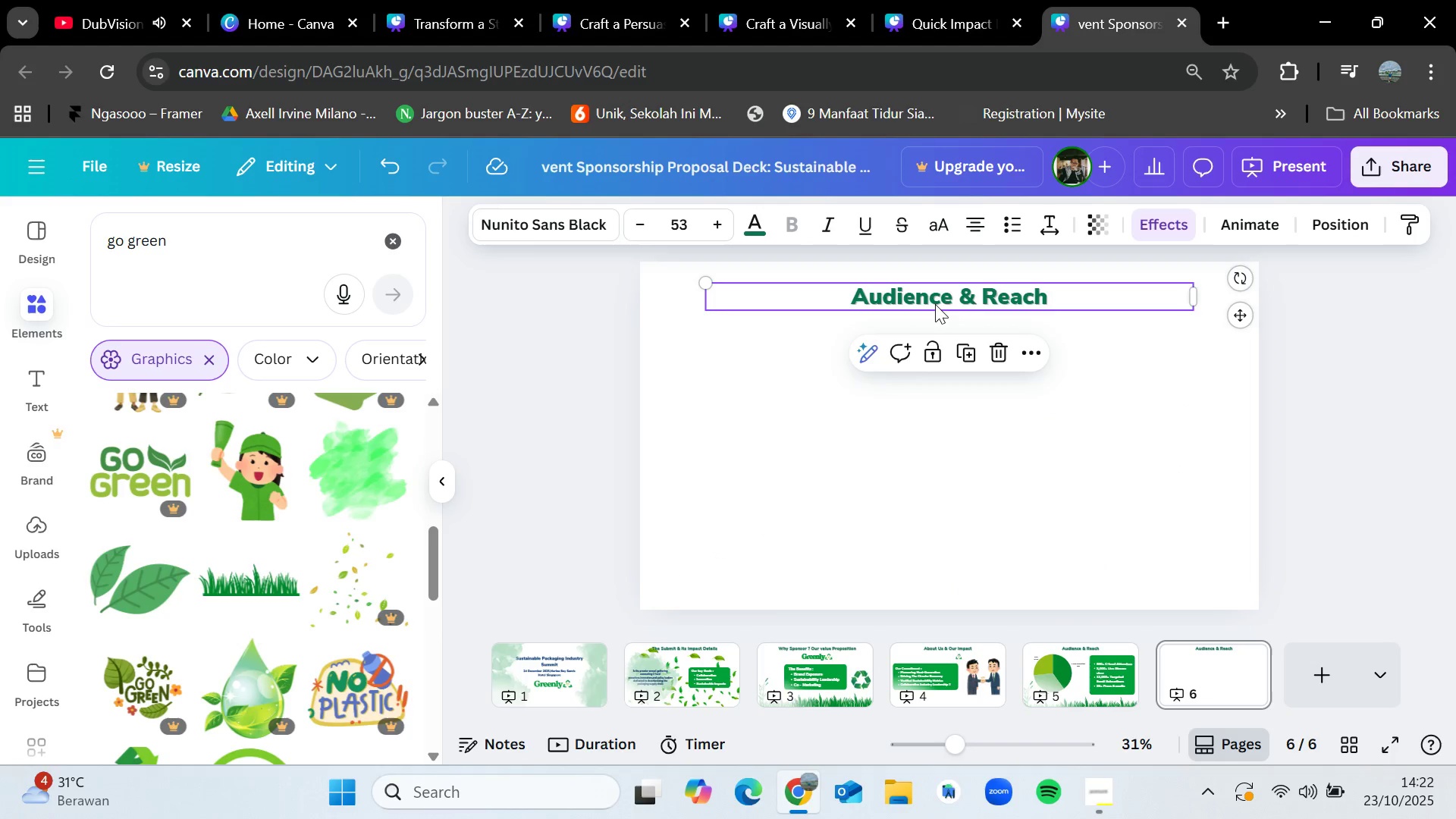 
double_click([937, 302])
 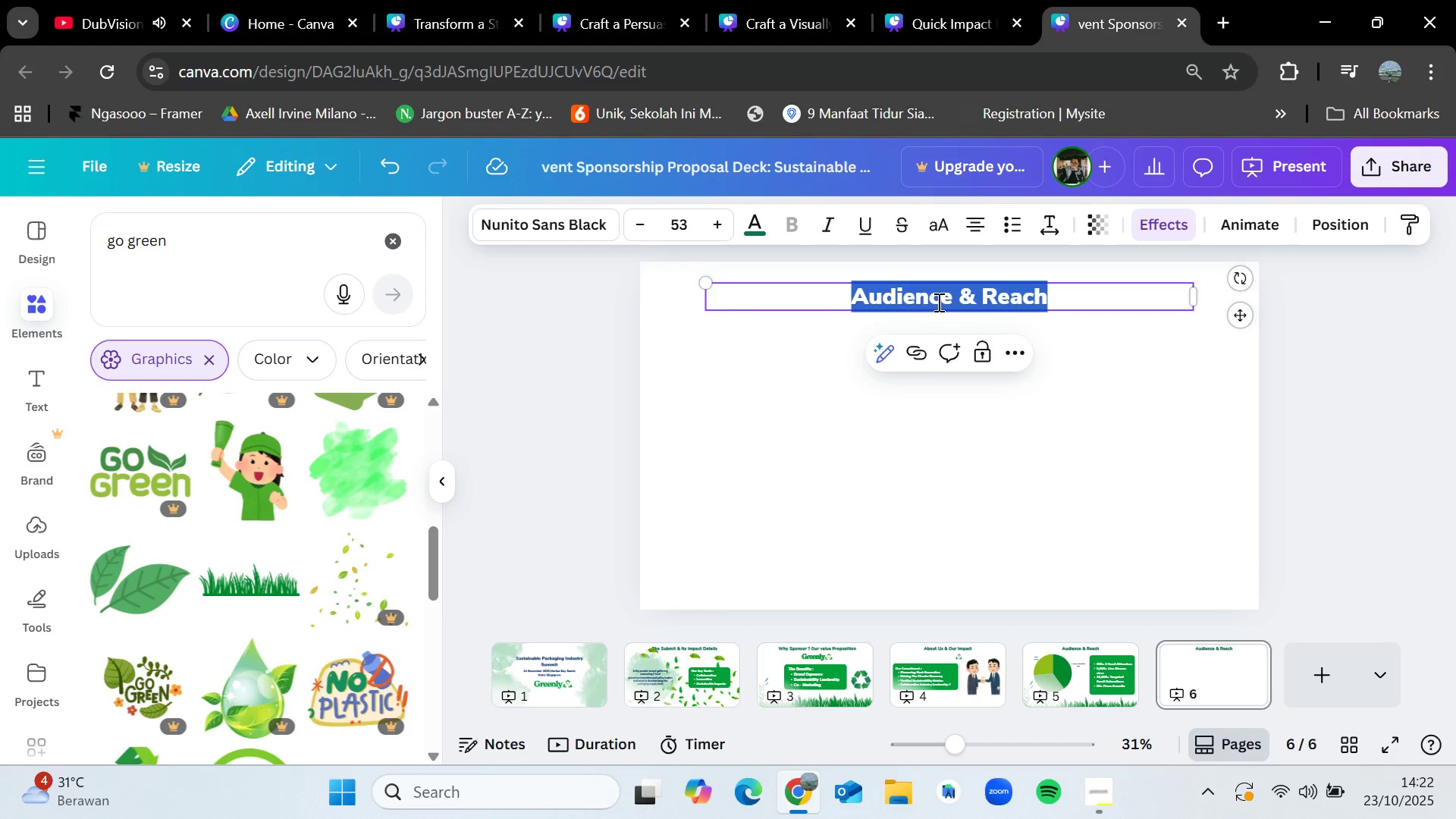 
key(Backspace)
type(Exclusive Sponsorship Packages)
 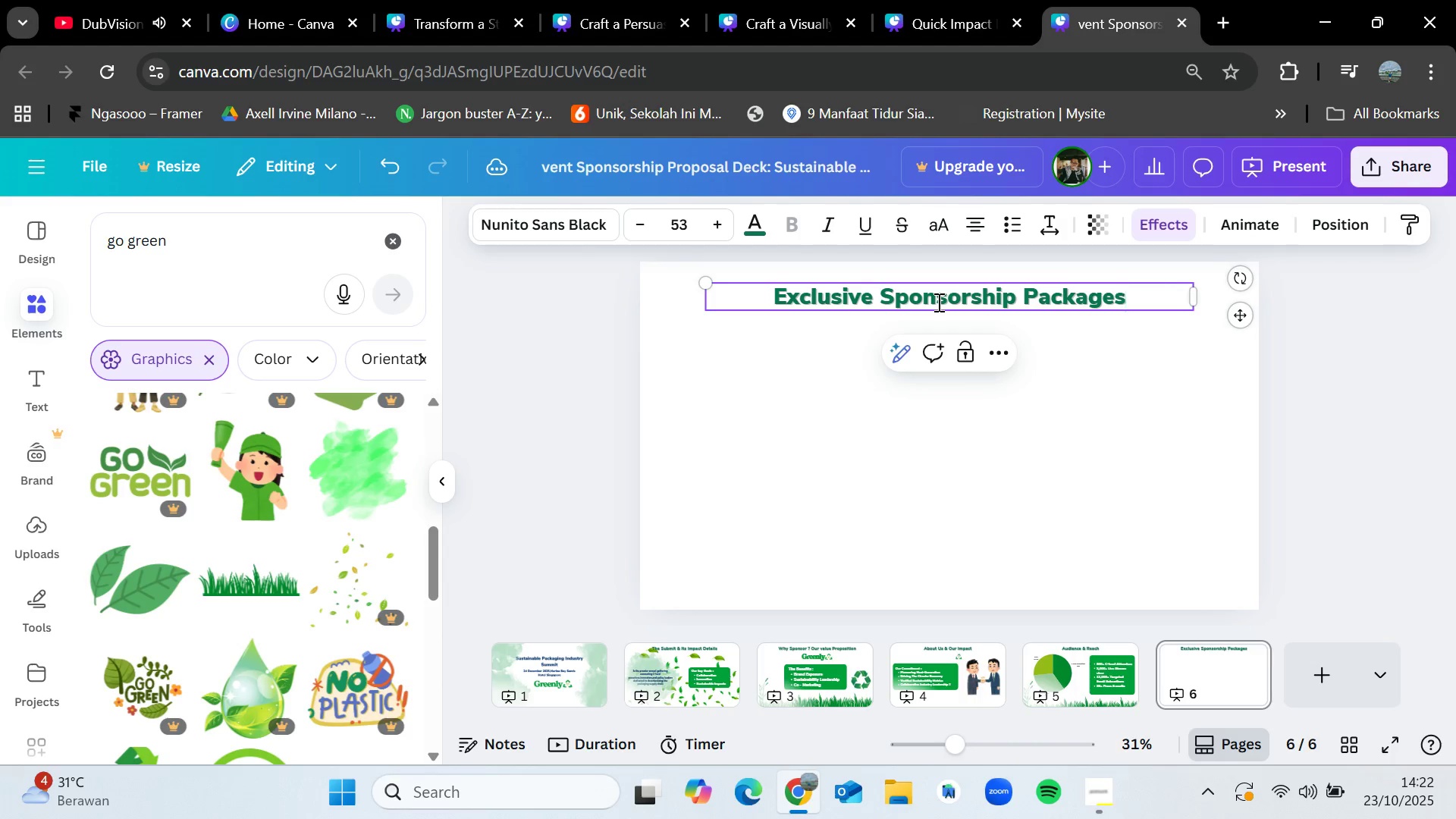 
left_click([1363, 414])
 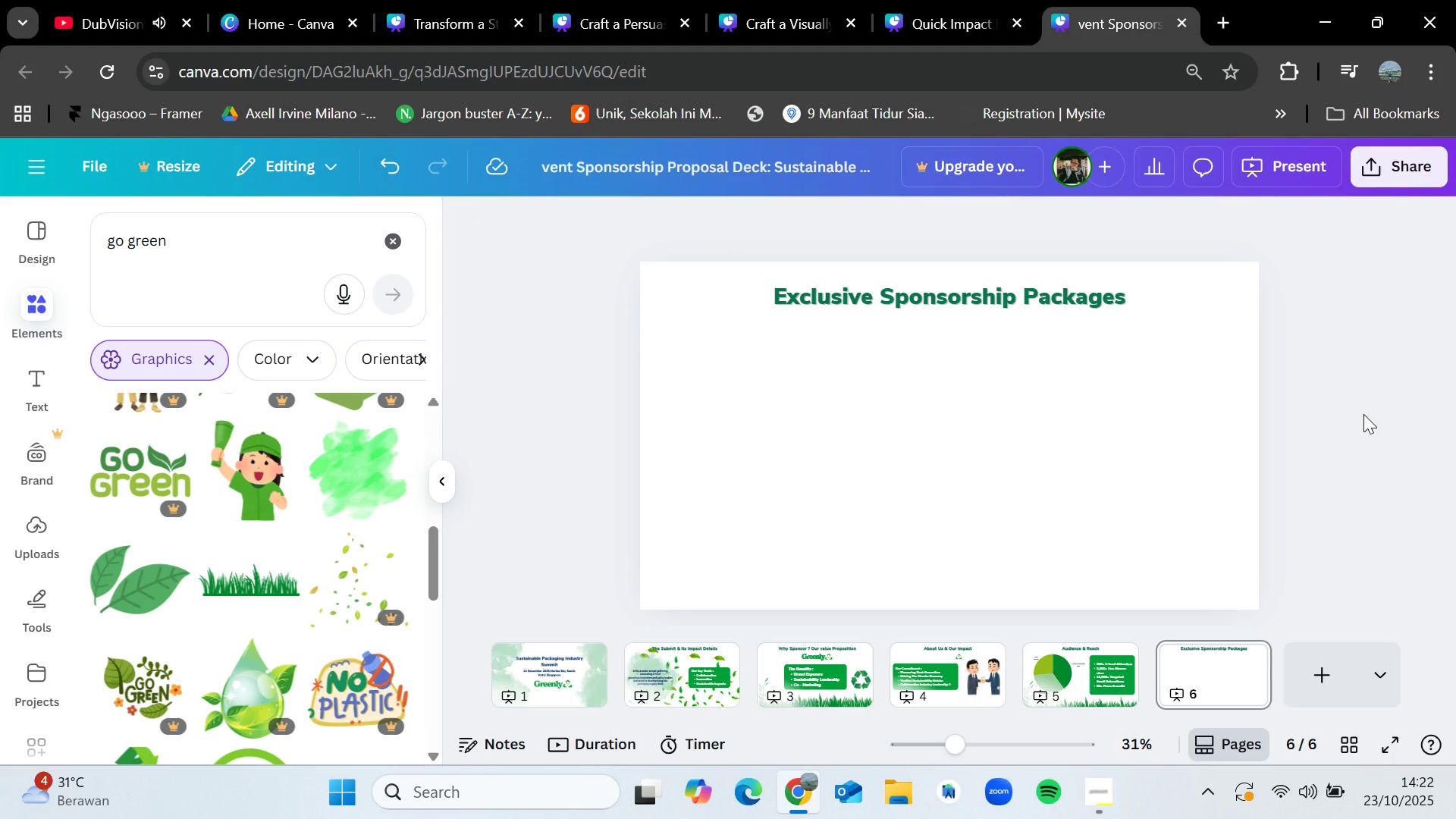 
wait(18.81)
 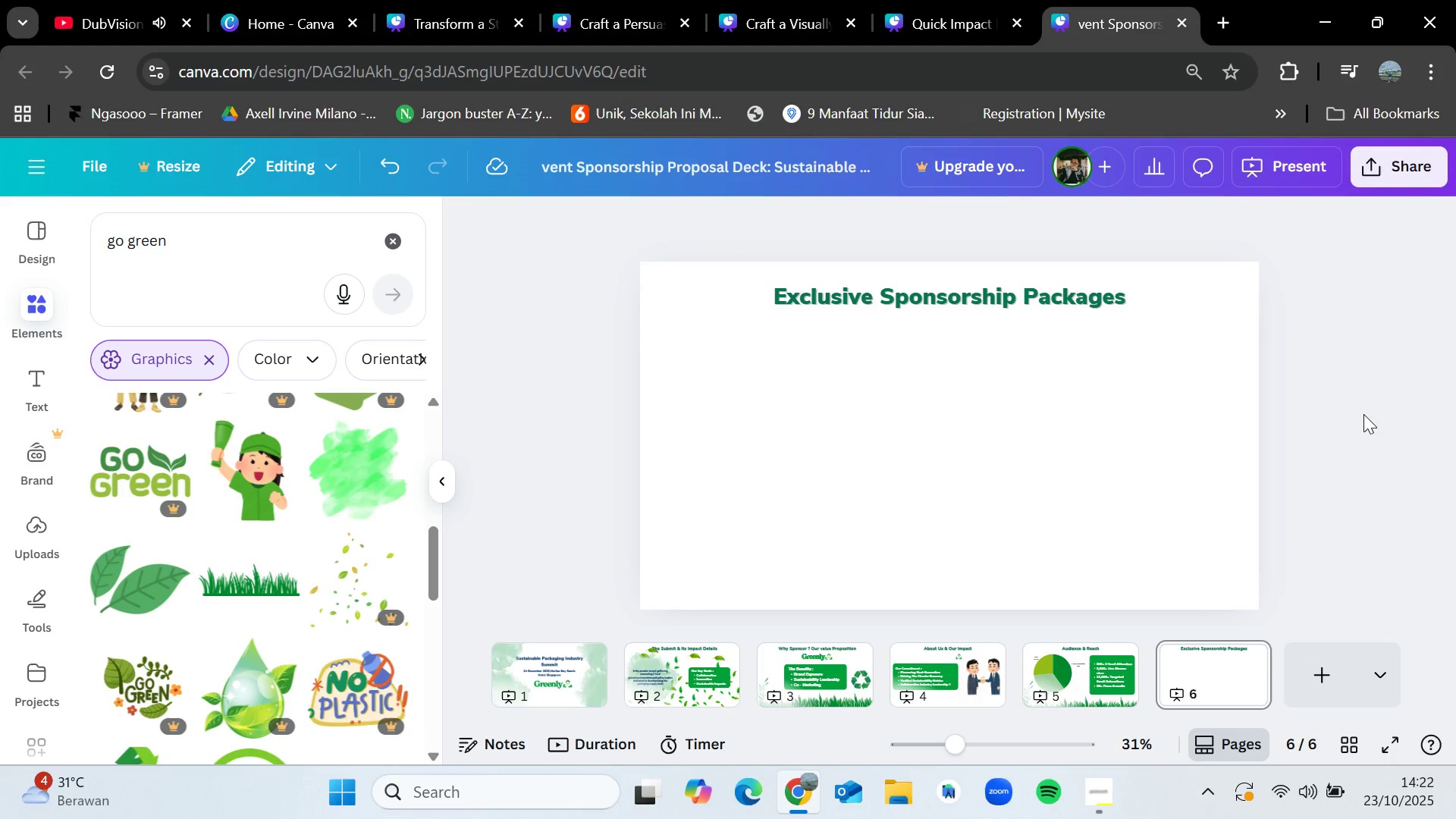 
left_click_drag(start_coordinate=[999, 305], to_coordinate=[1004, 303])
 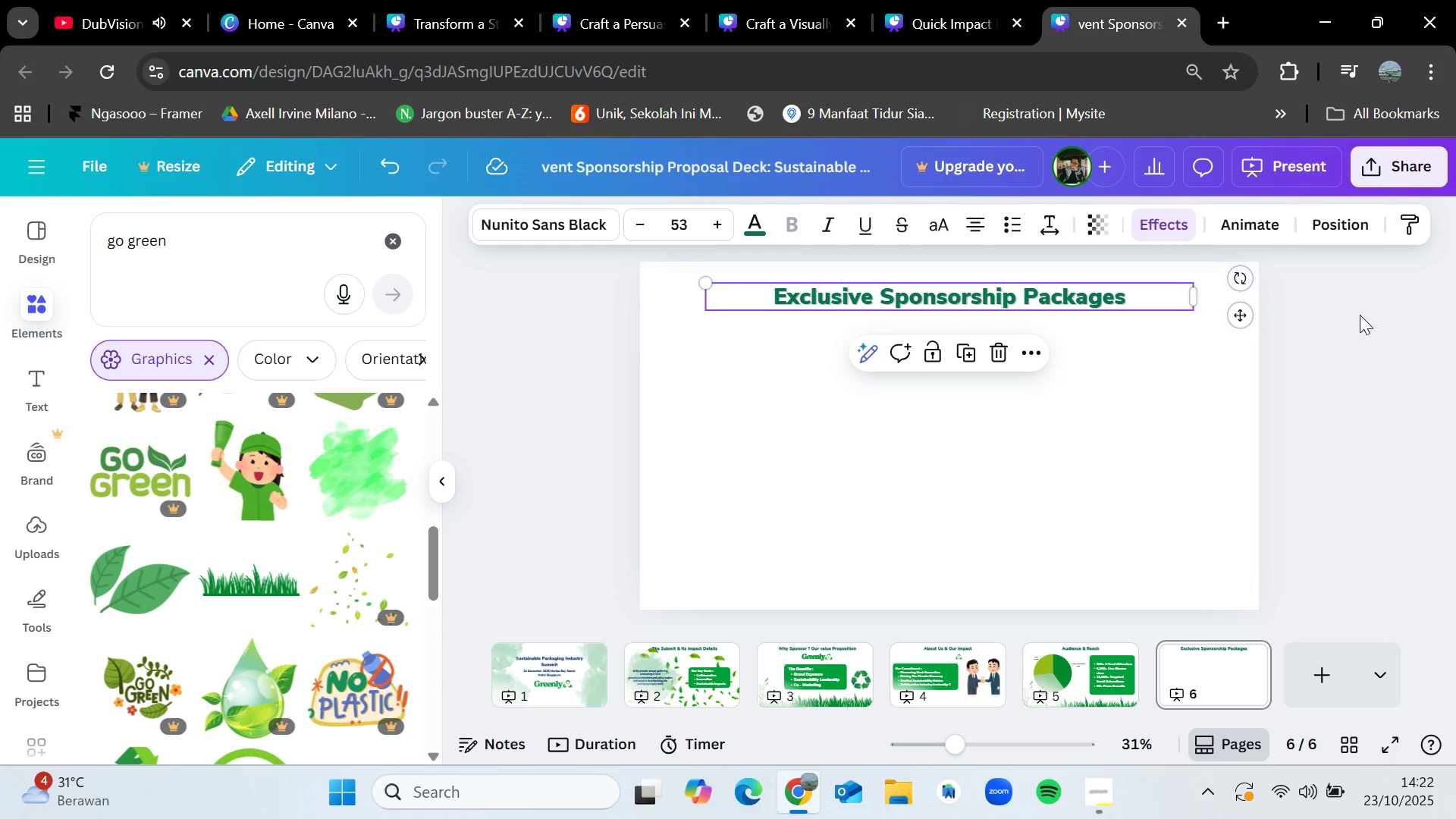 
left_click([1361, 315])
 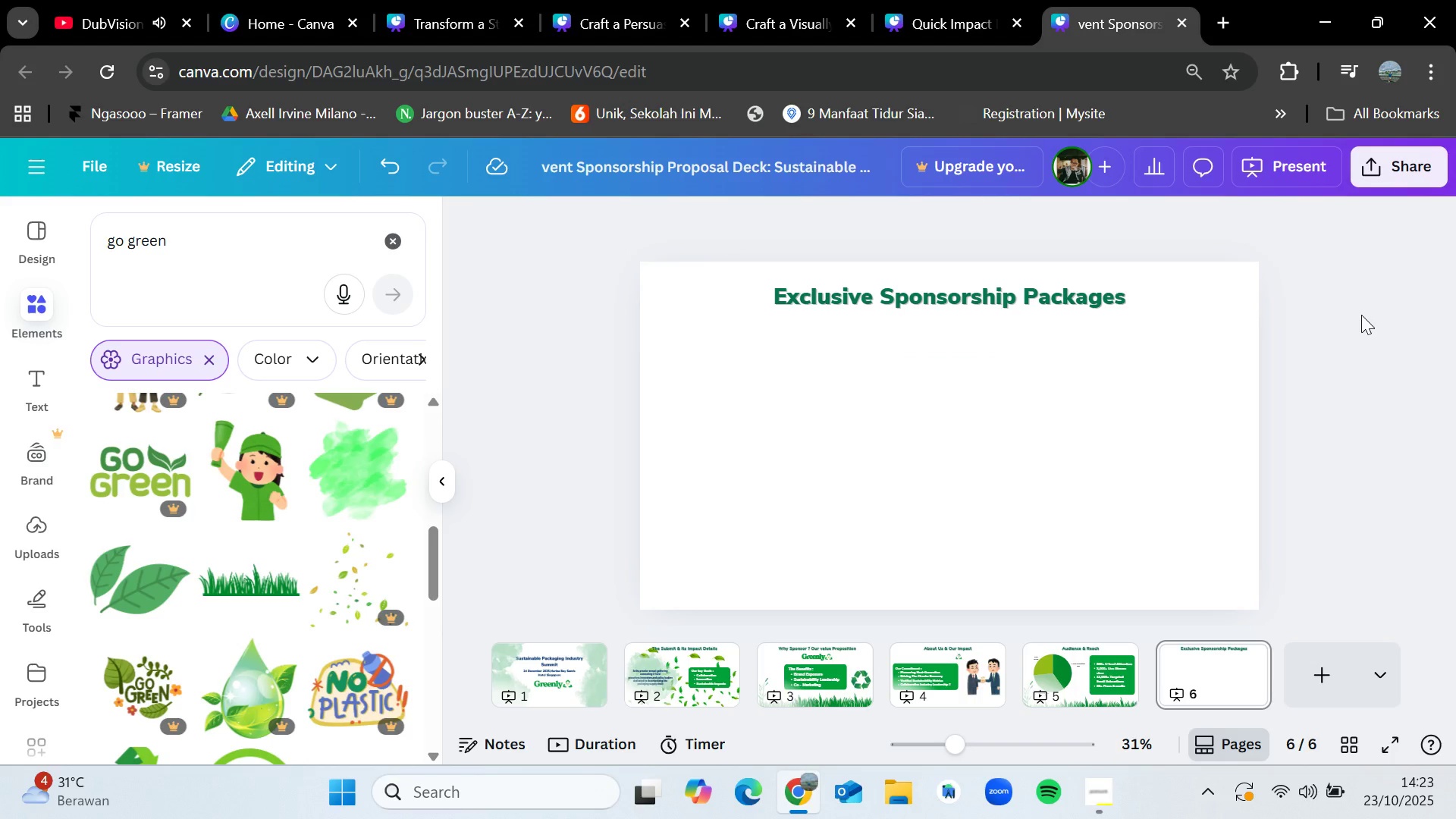 
wait(13.23)
 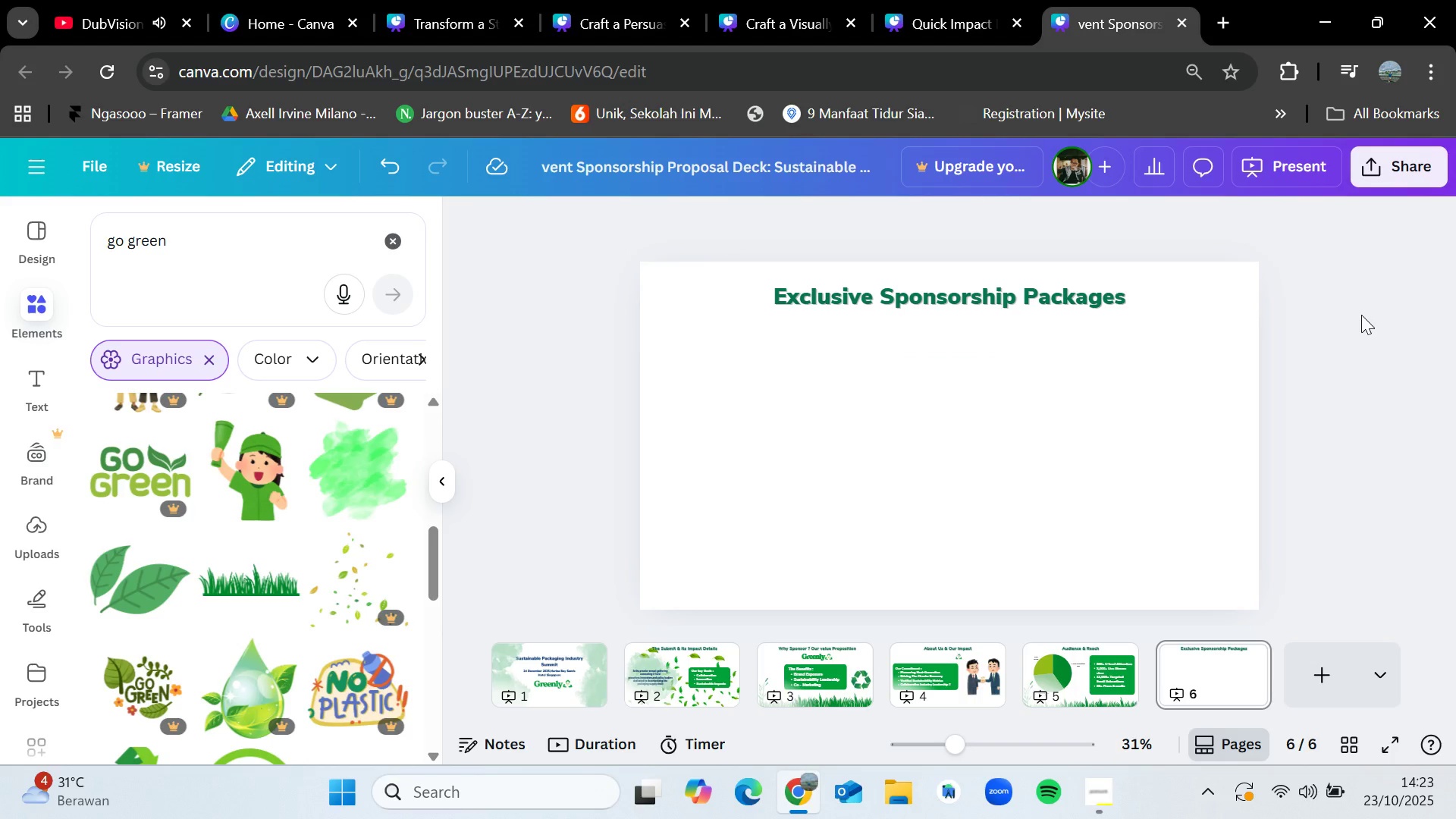 
left_click([1108, 797])